 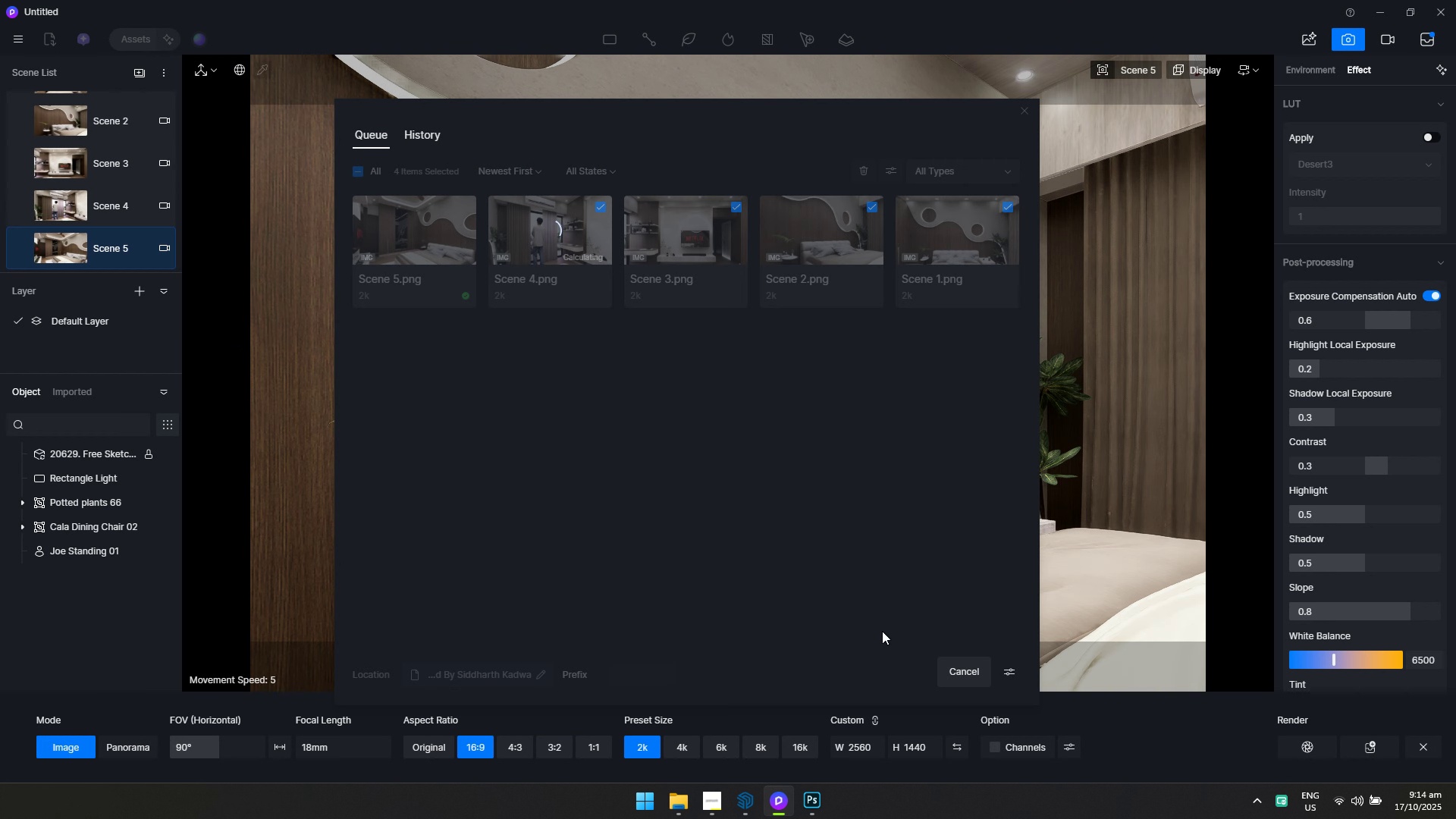 
key(Alt+AltLeft)
 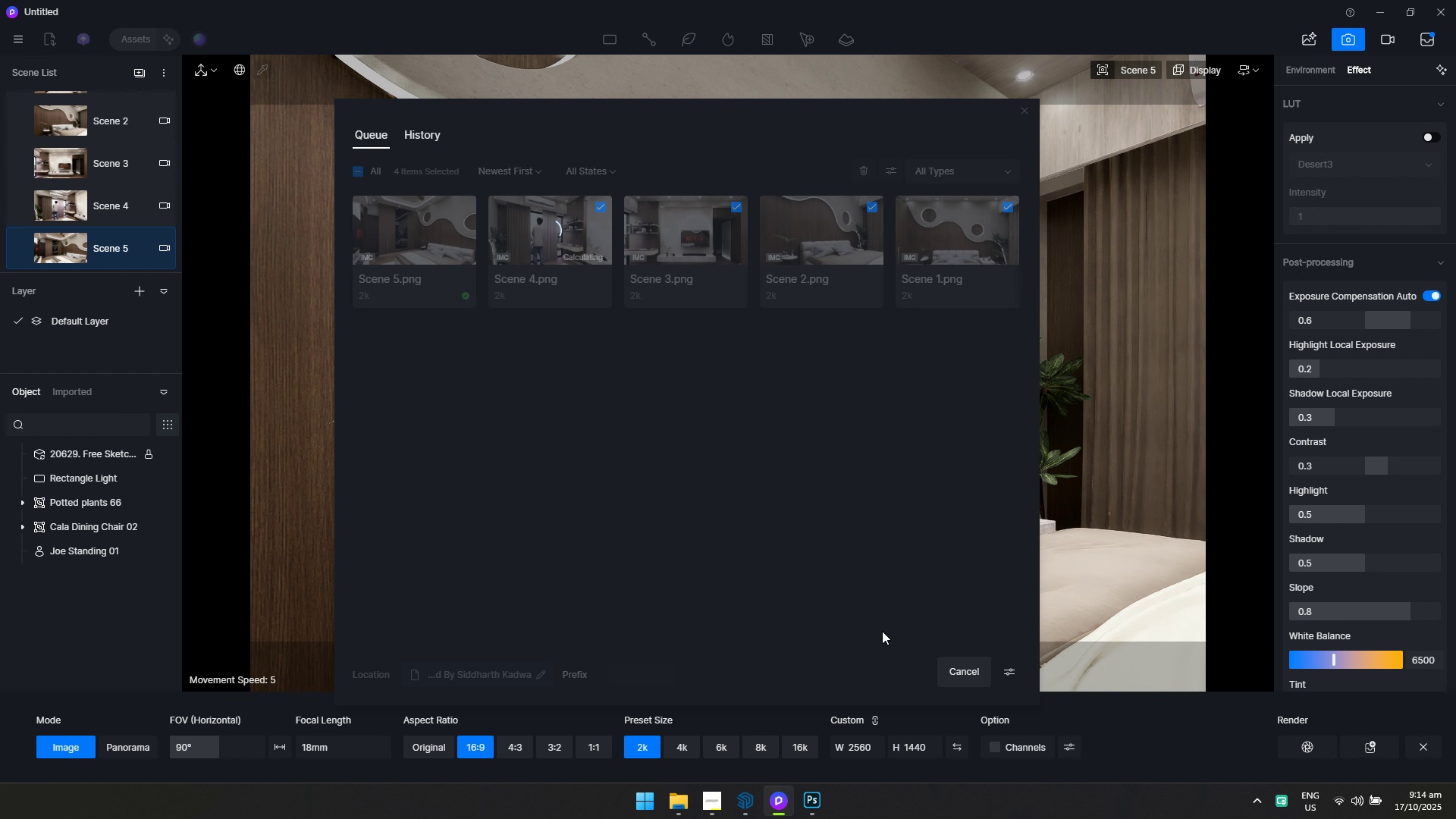 
key(Alt+AltLeft)
 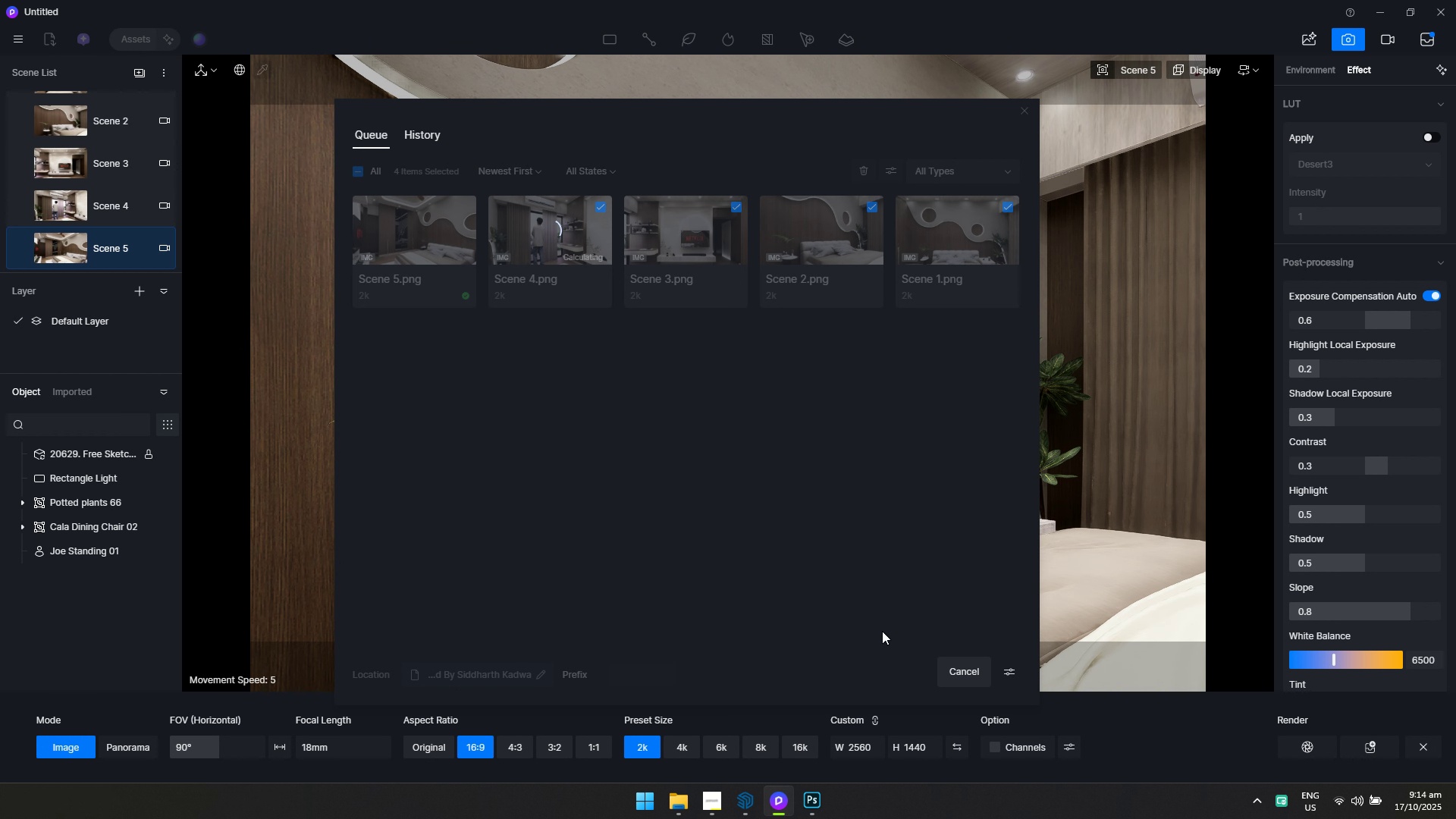 
key(Alt+Tab)
 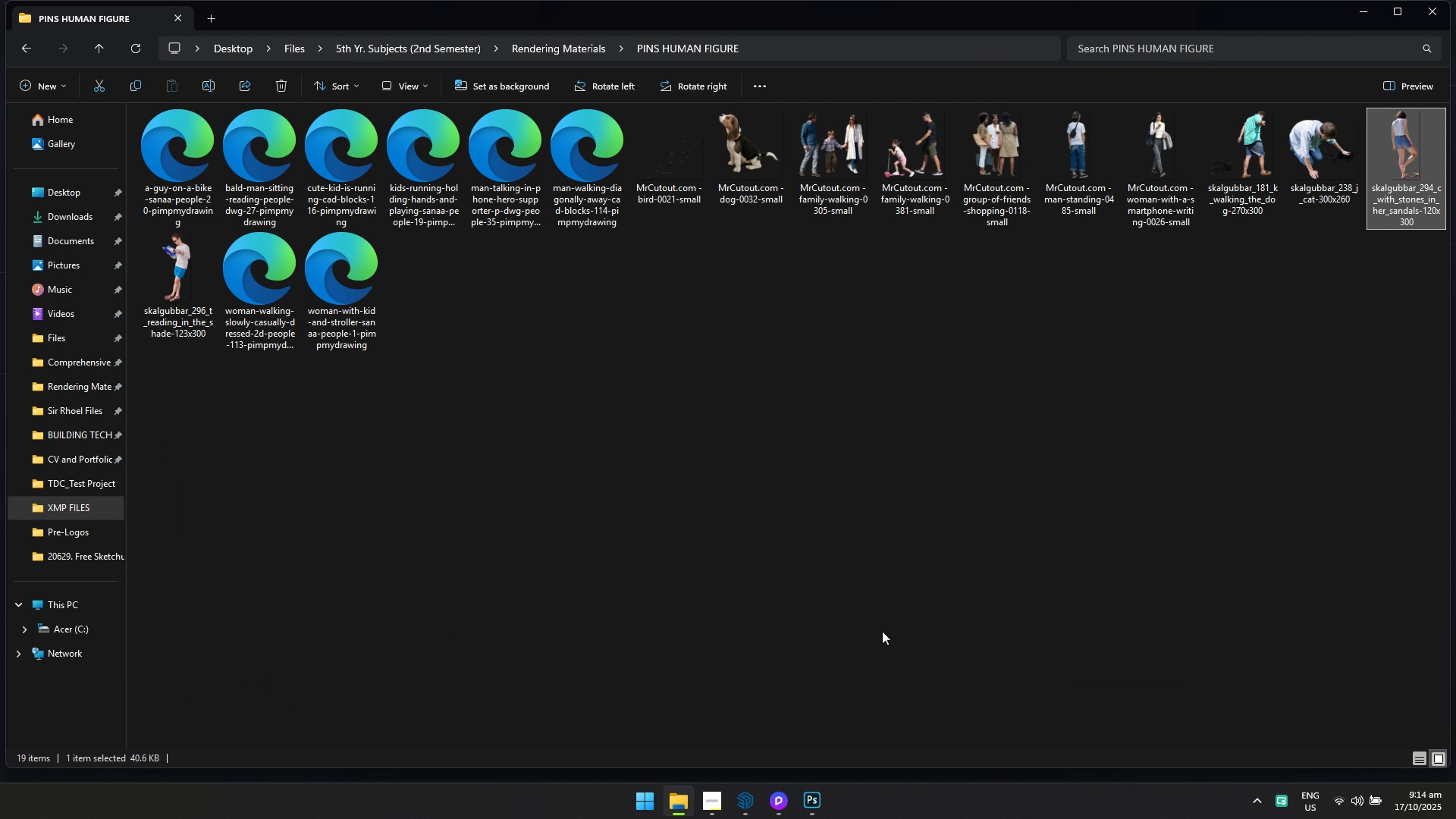 
key(Alt+AltLeft)
 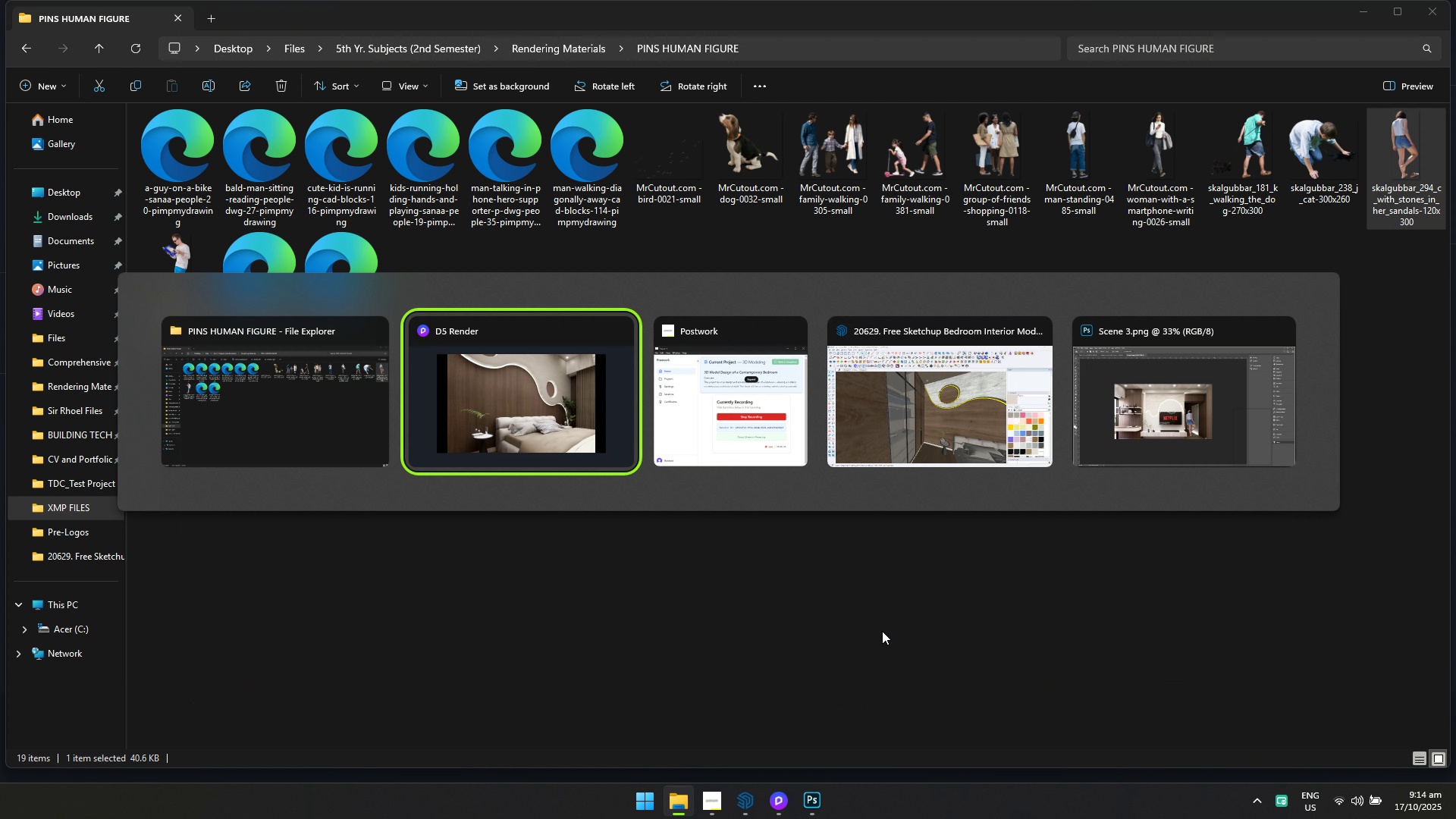 
key(Alt+Tab)
 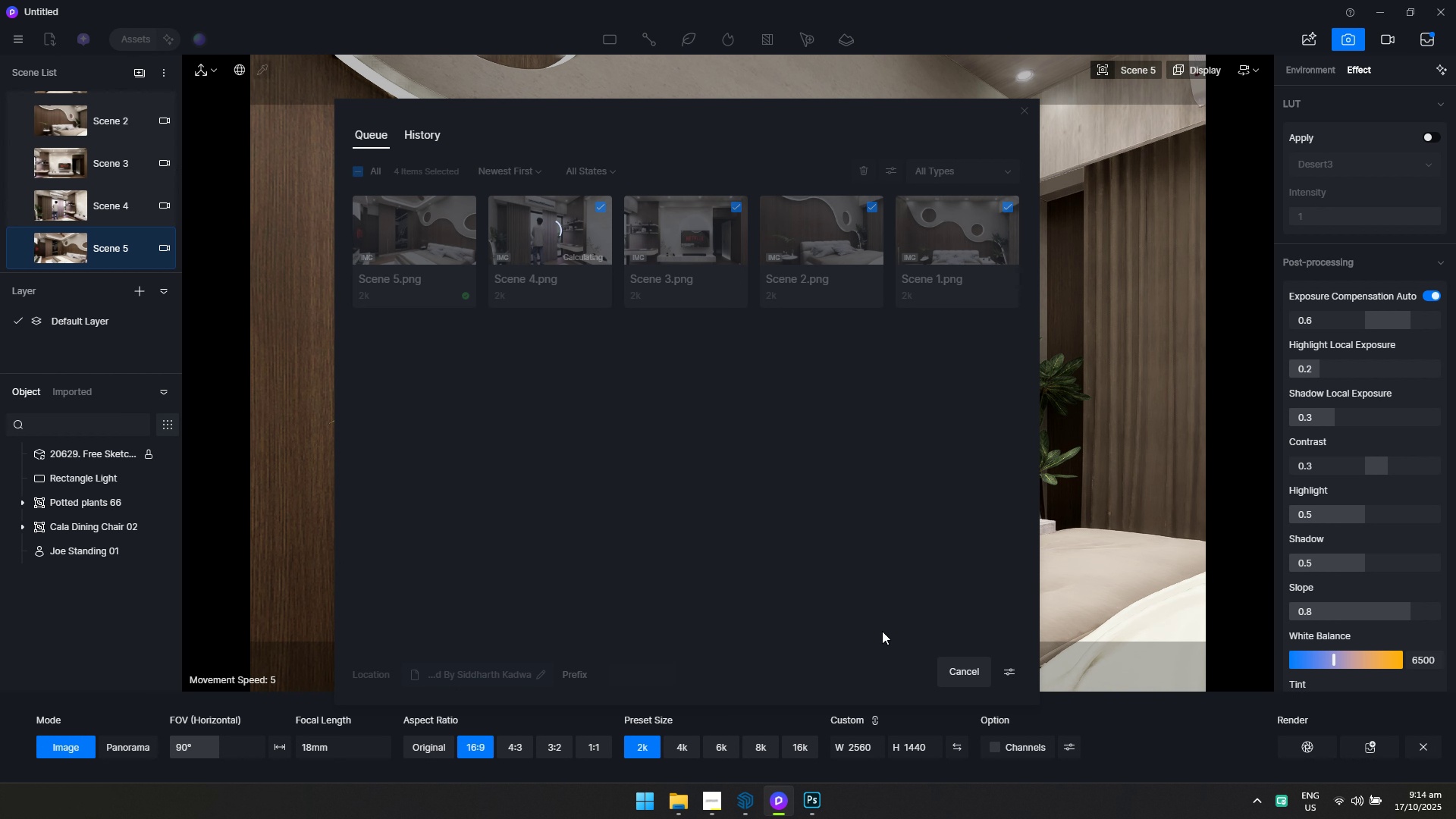 
key(Alt+AltLeft)
 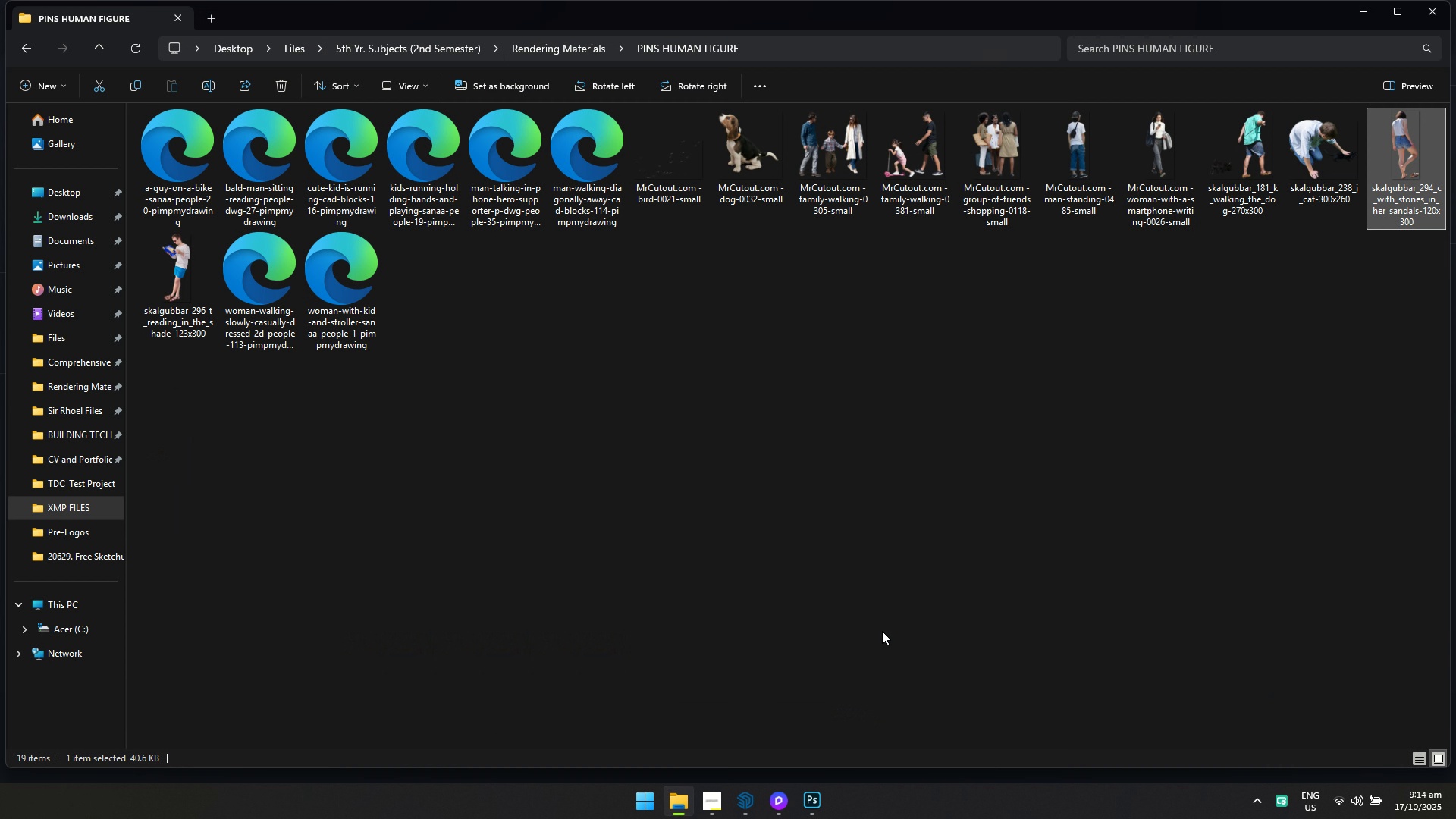 
key(Alt+Tab)
 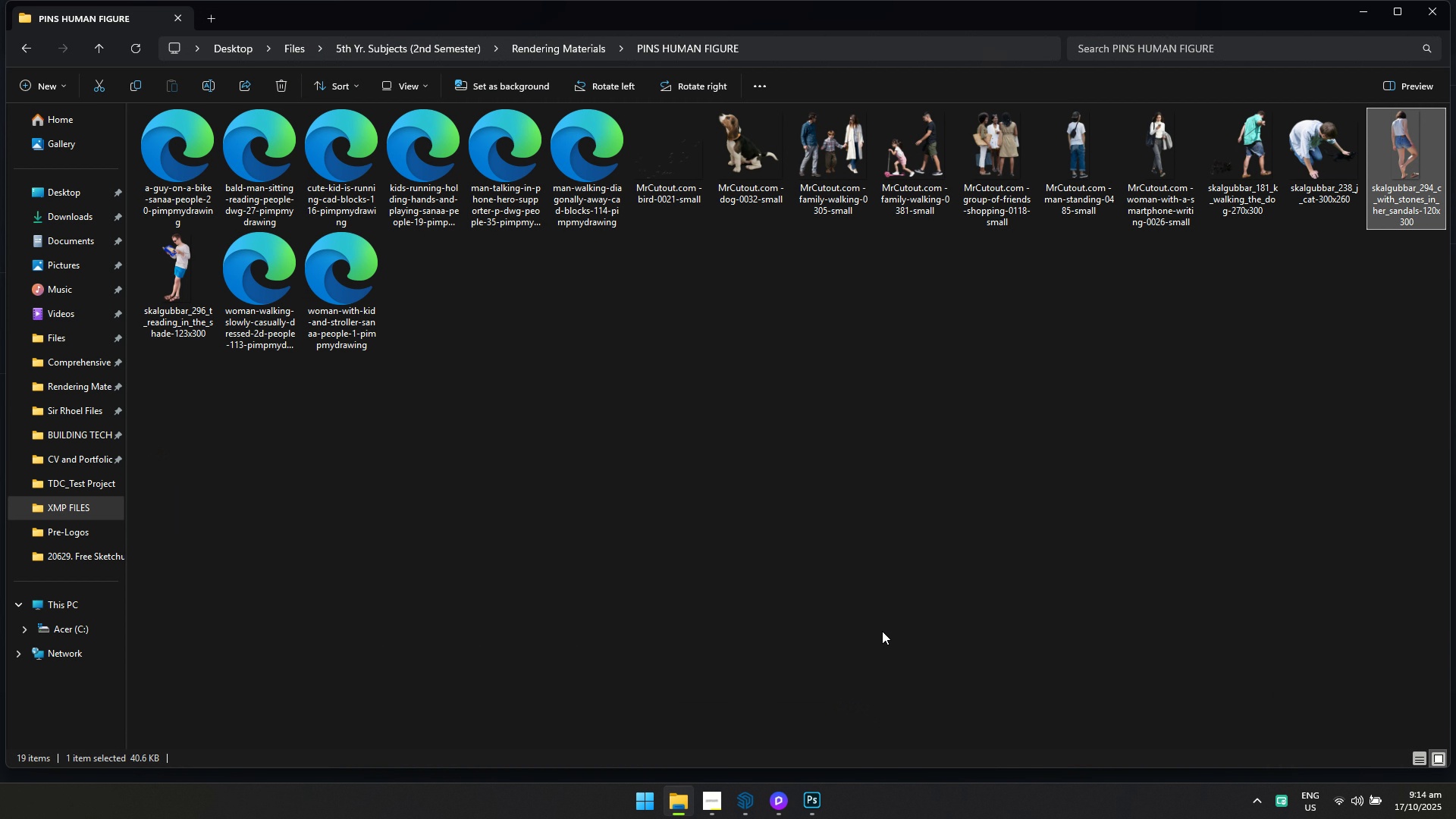 
key(Alt+AltLeft)
 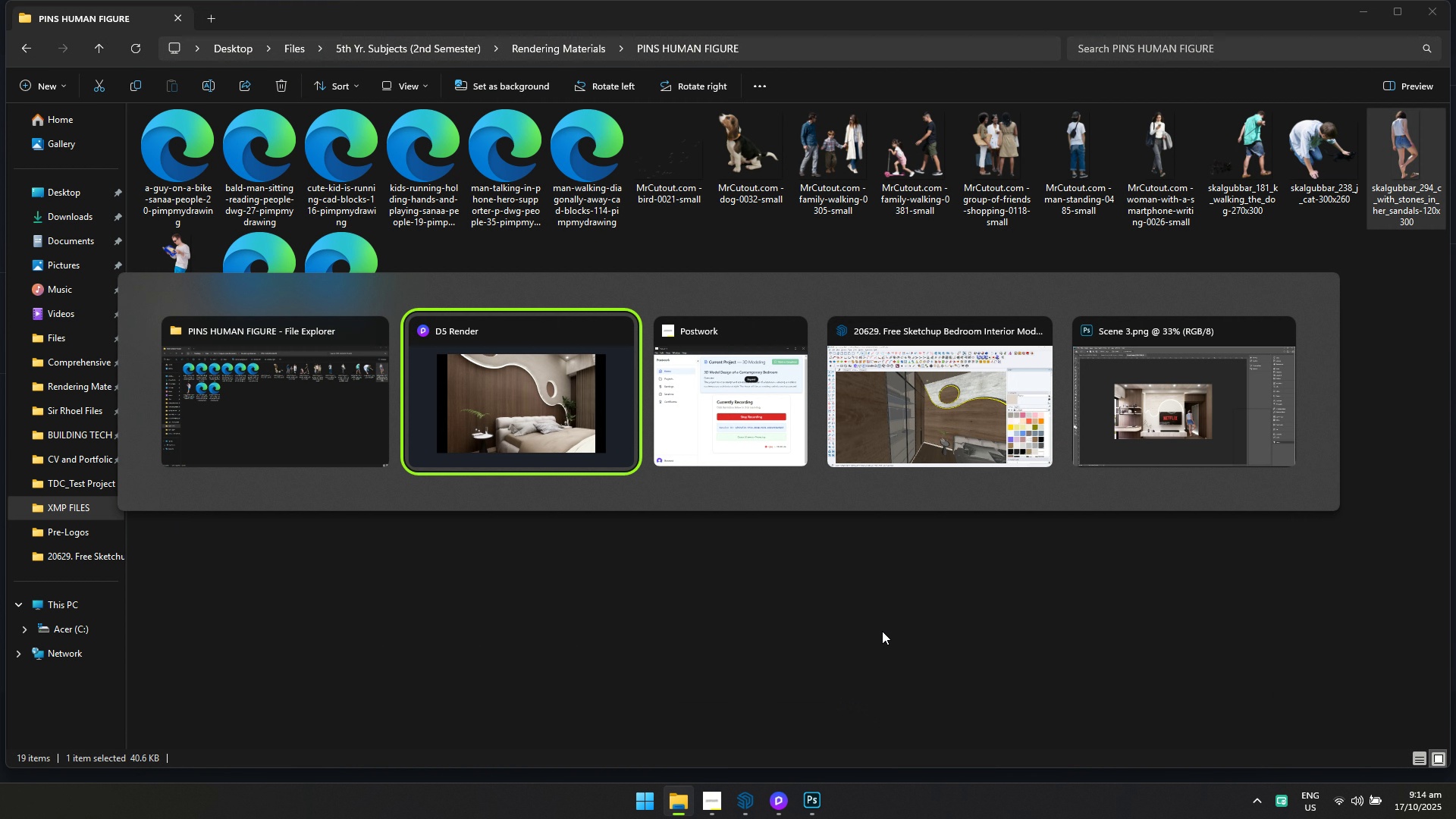 
key(Alt+Tab)
 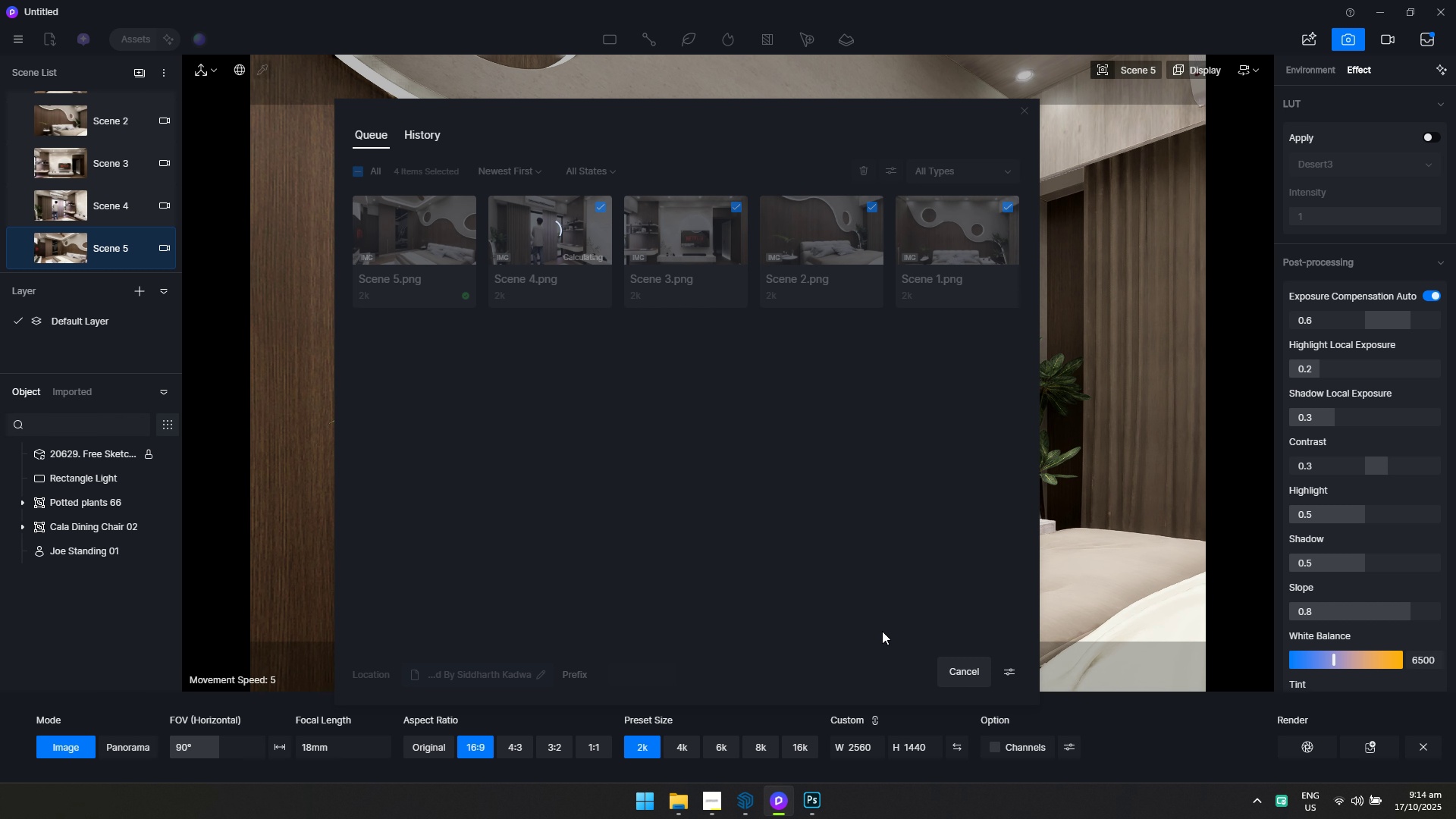 
key(Alt+AltLeft)
 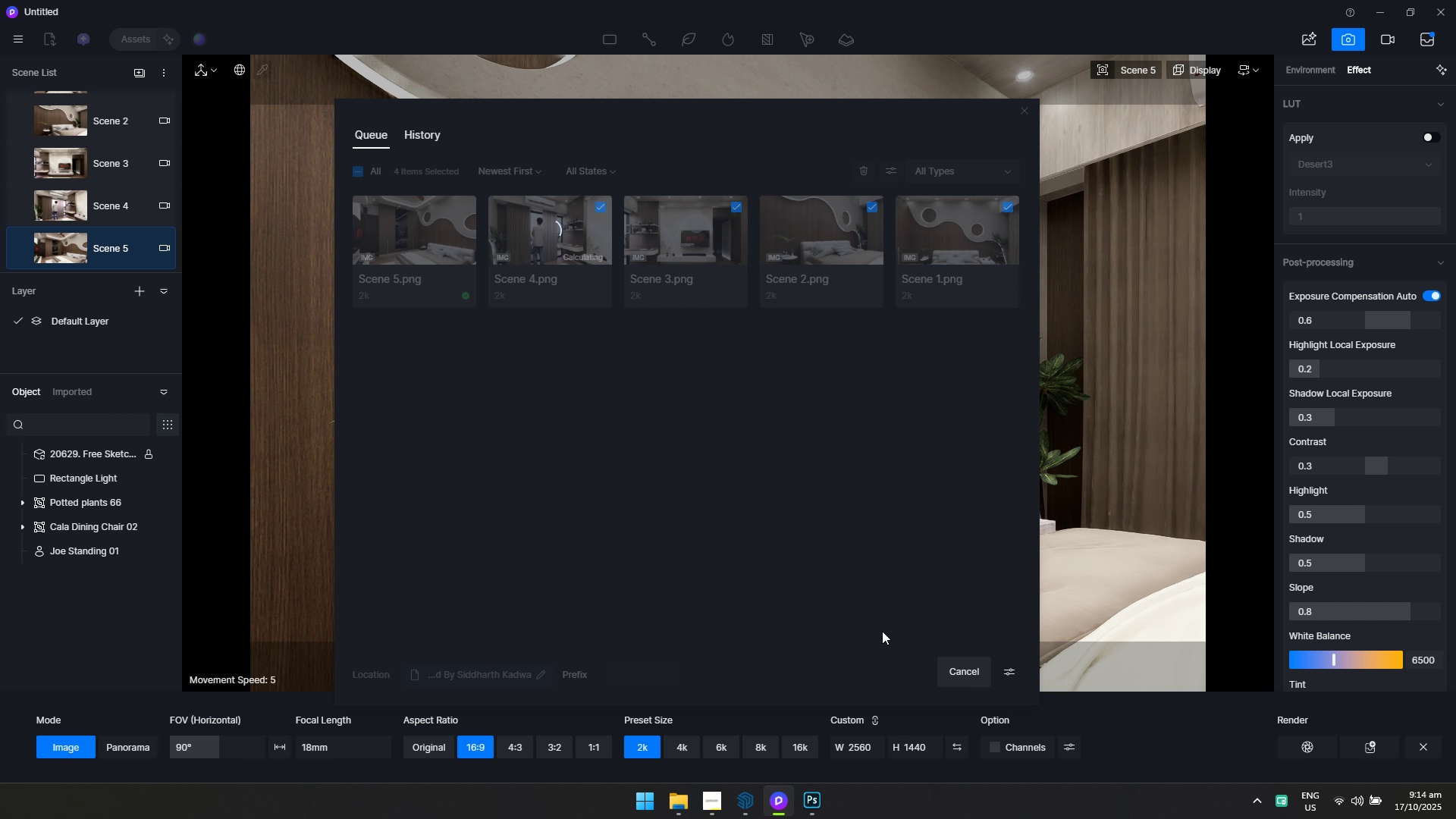 
key(Alt+Tab)
 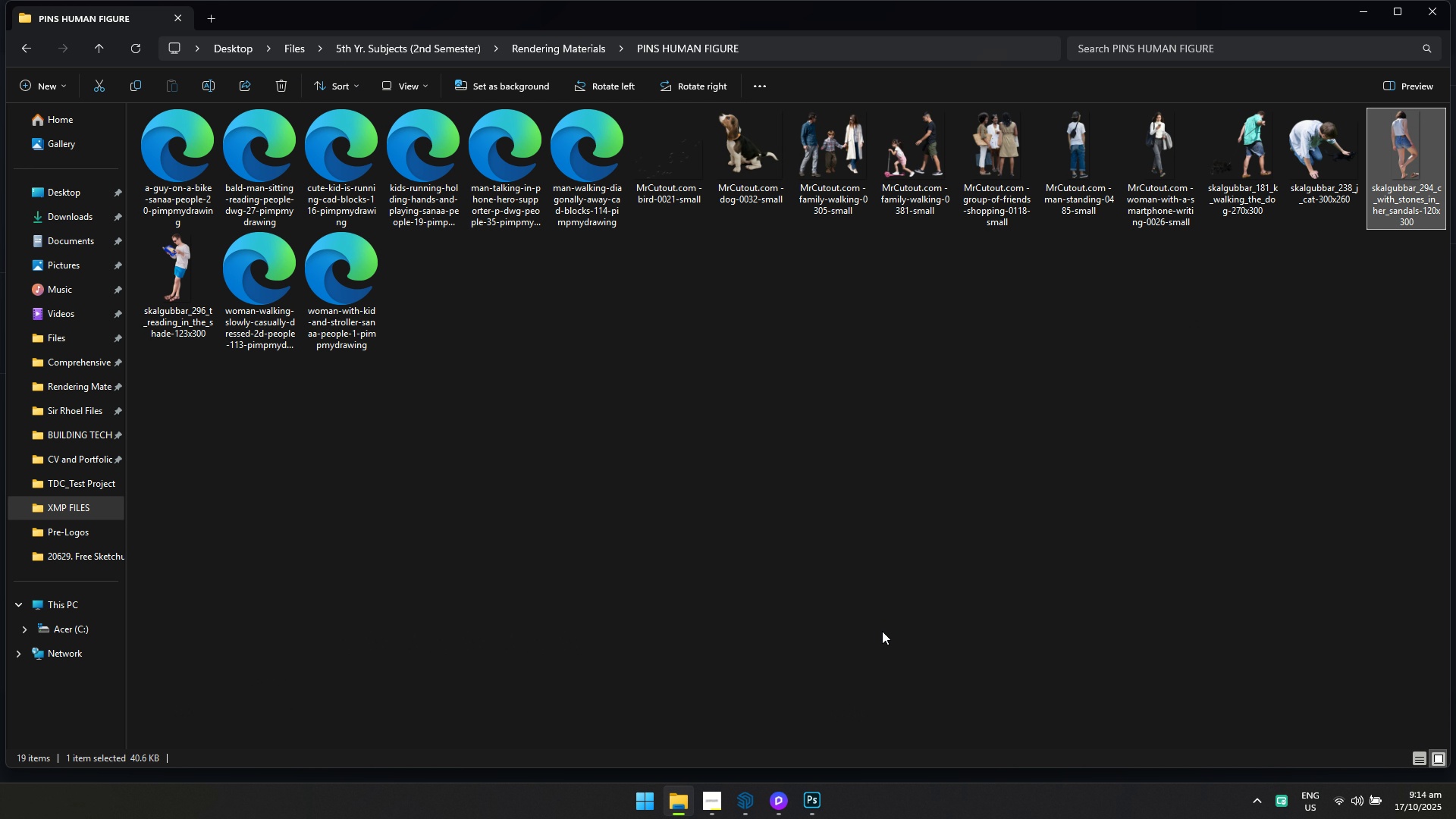 
key(Alt+Tab)
 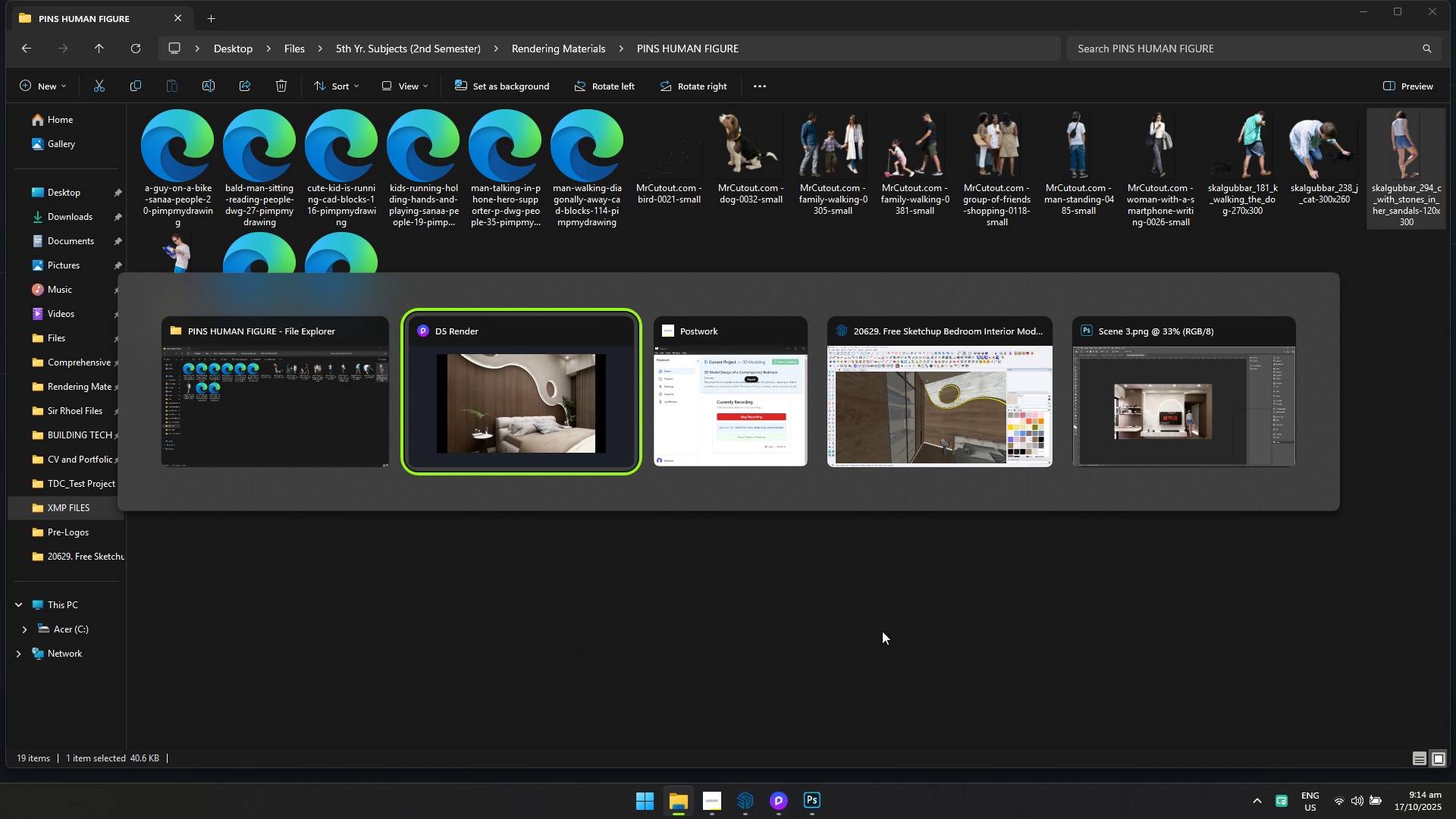 
key(Alt+Tab)